 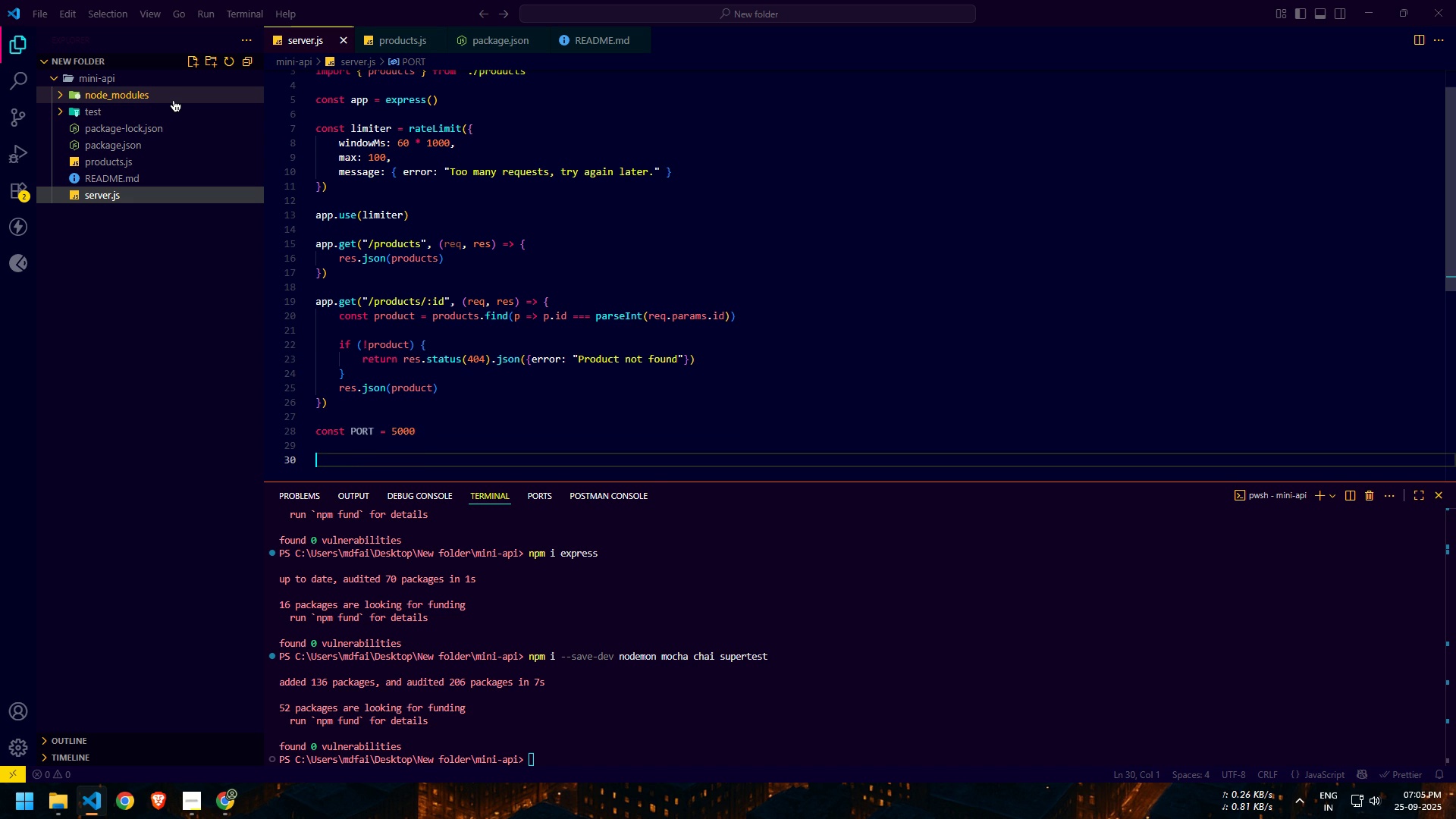 
key(Enter)
 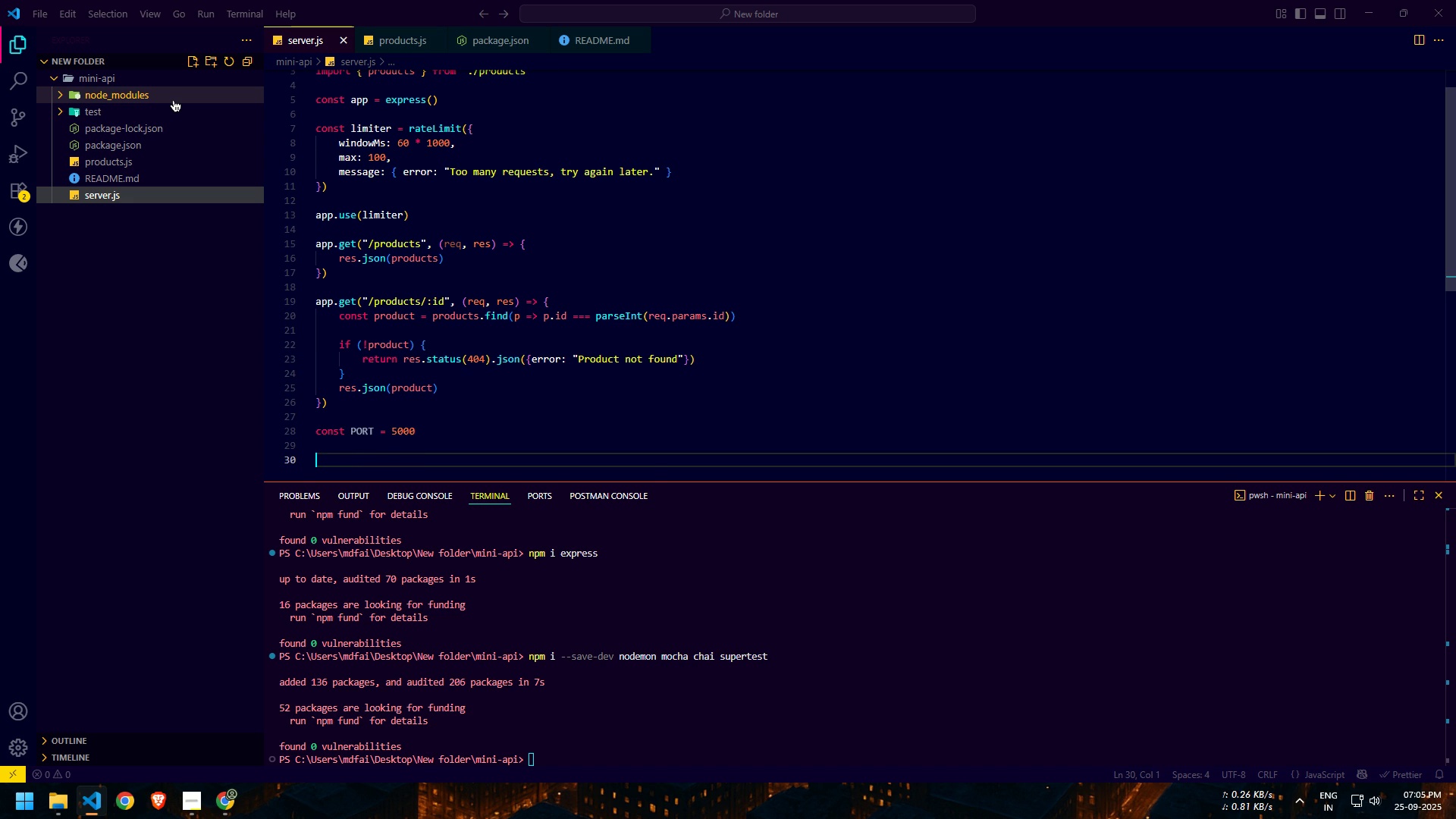 
type(if)
 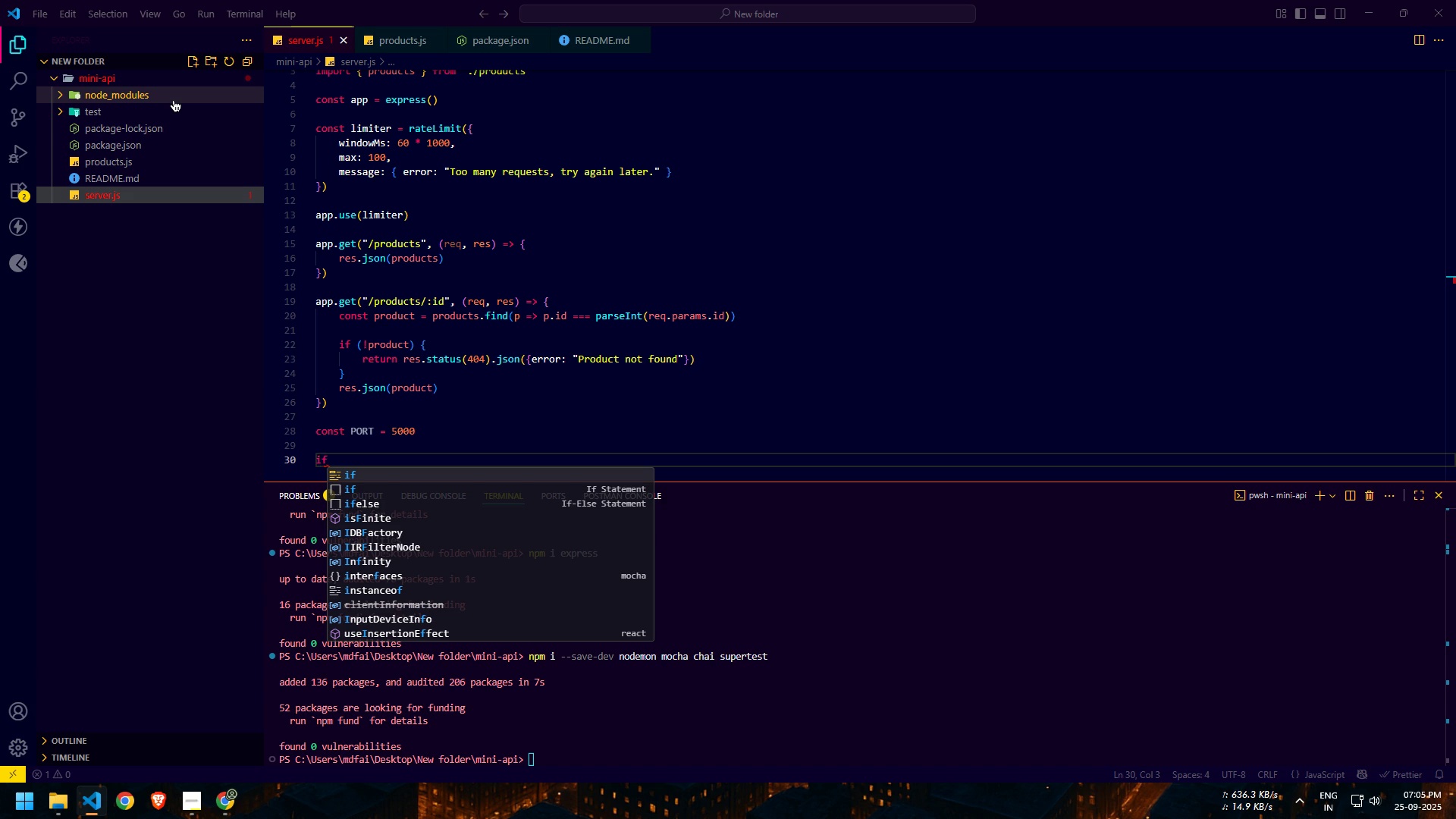 
wait(15.64)
 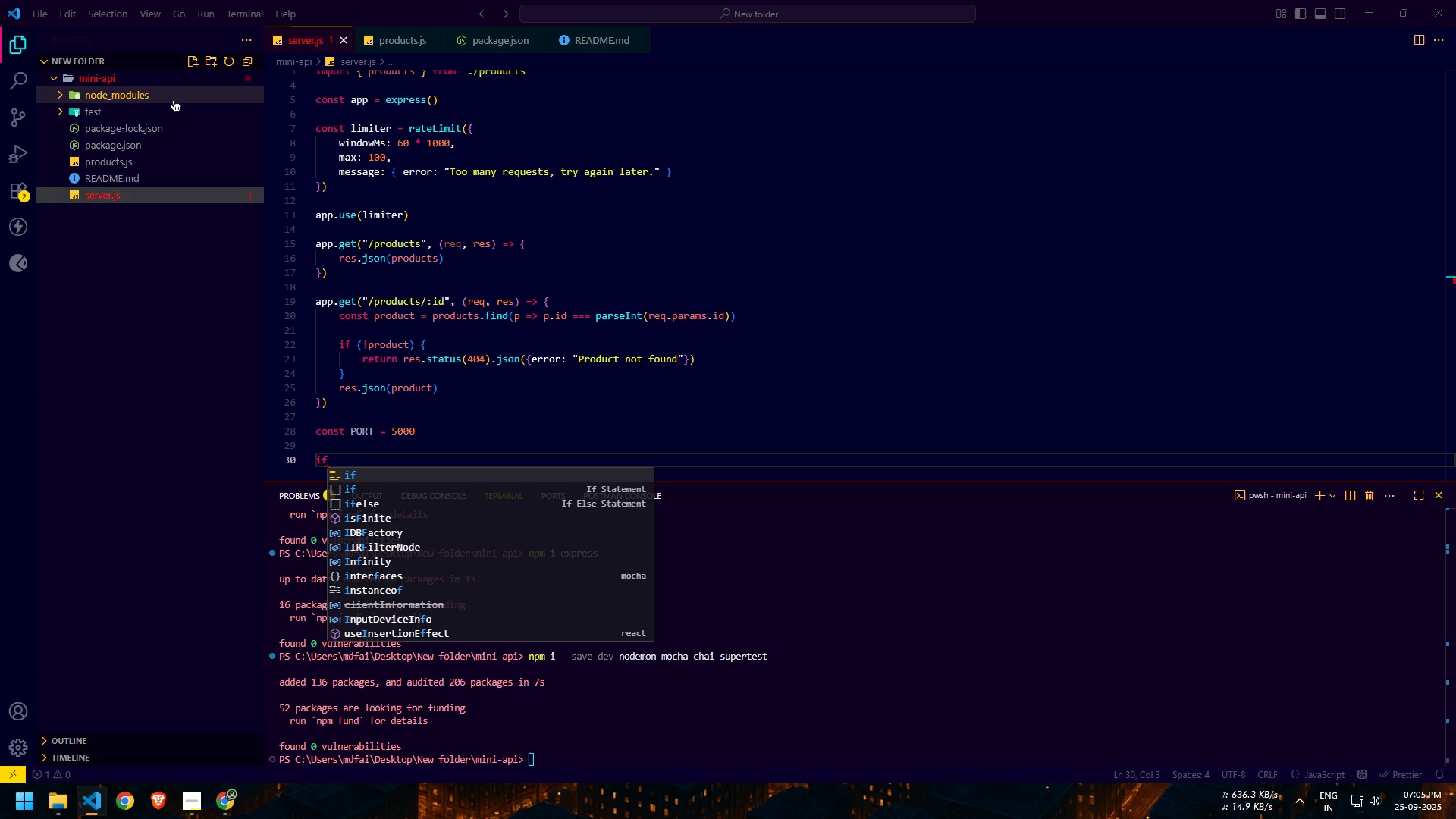 
key(Backspace)
 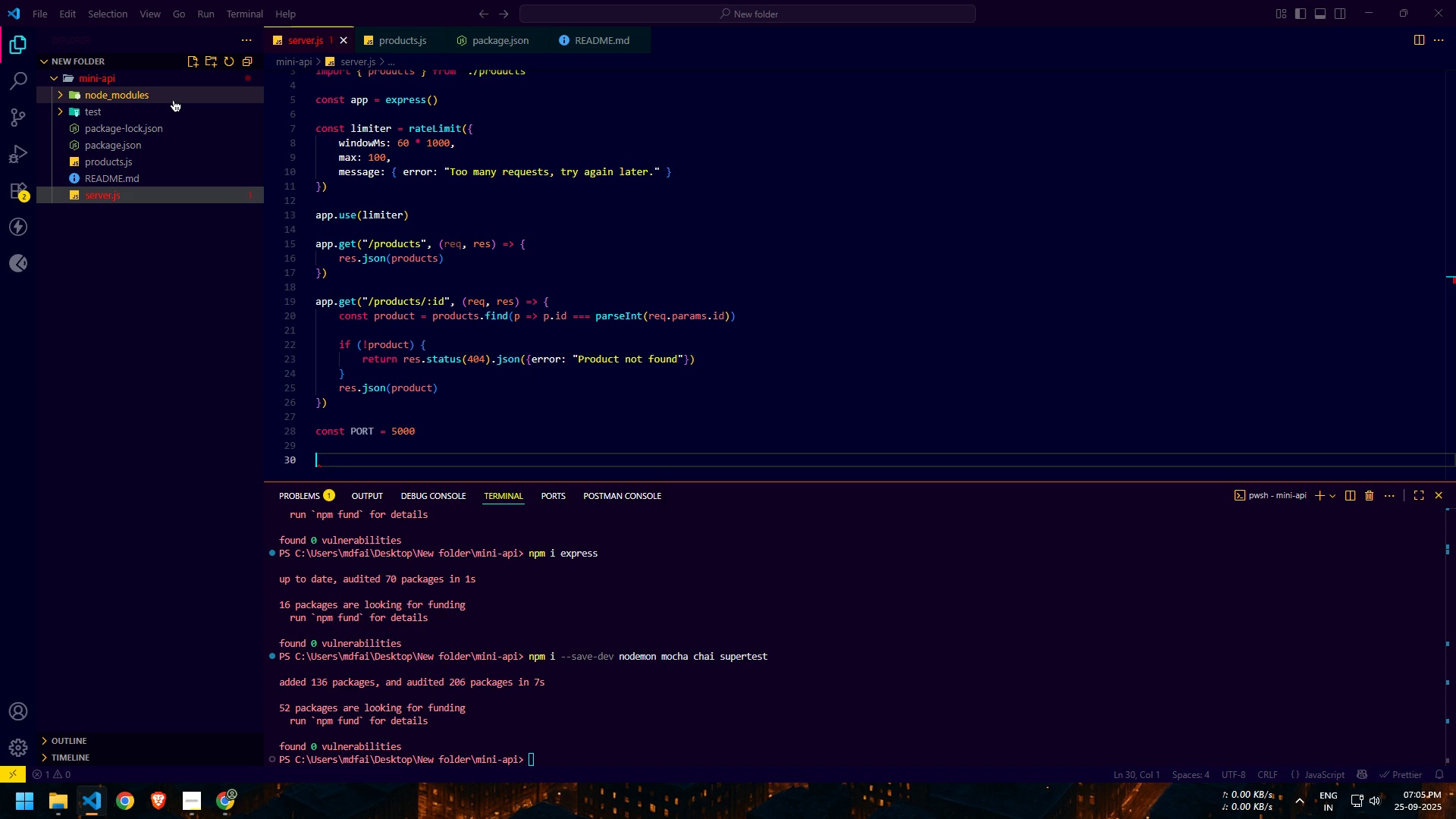 
key(Backspace)
 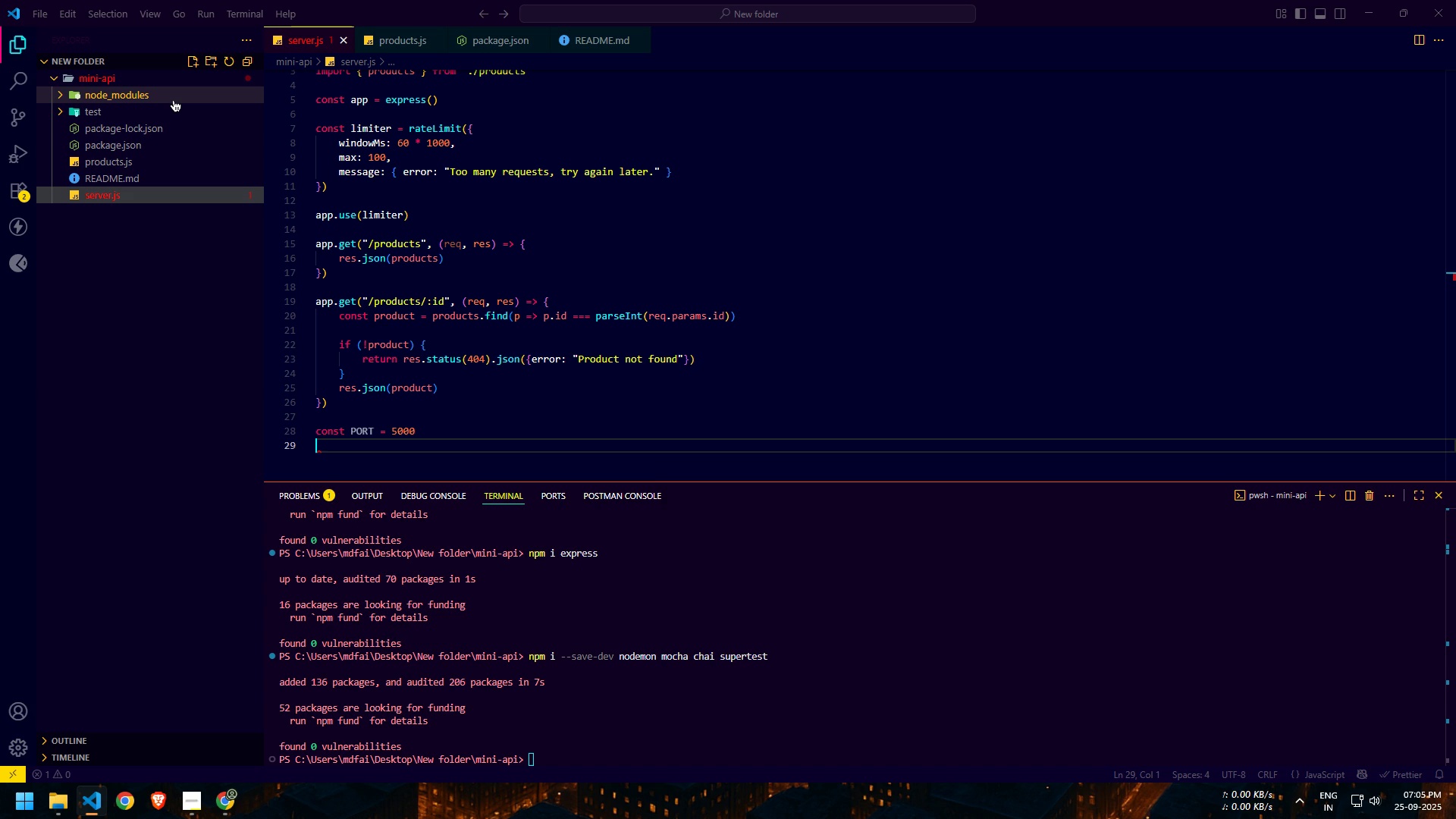 
key(Backspace)
 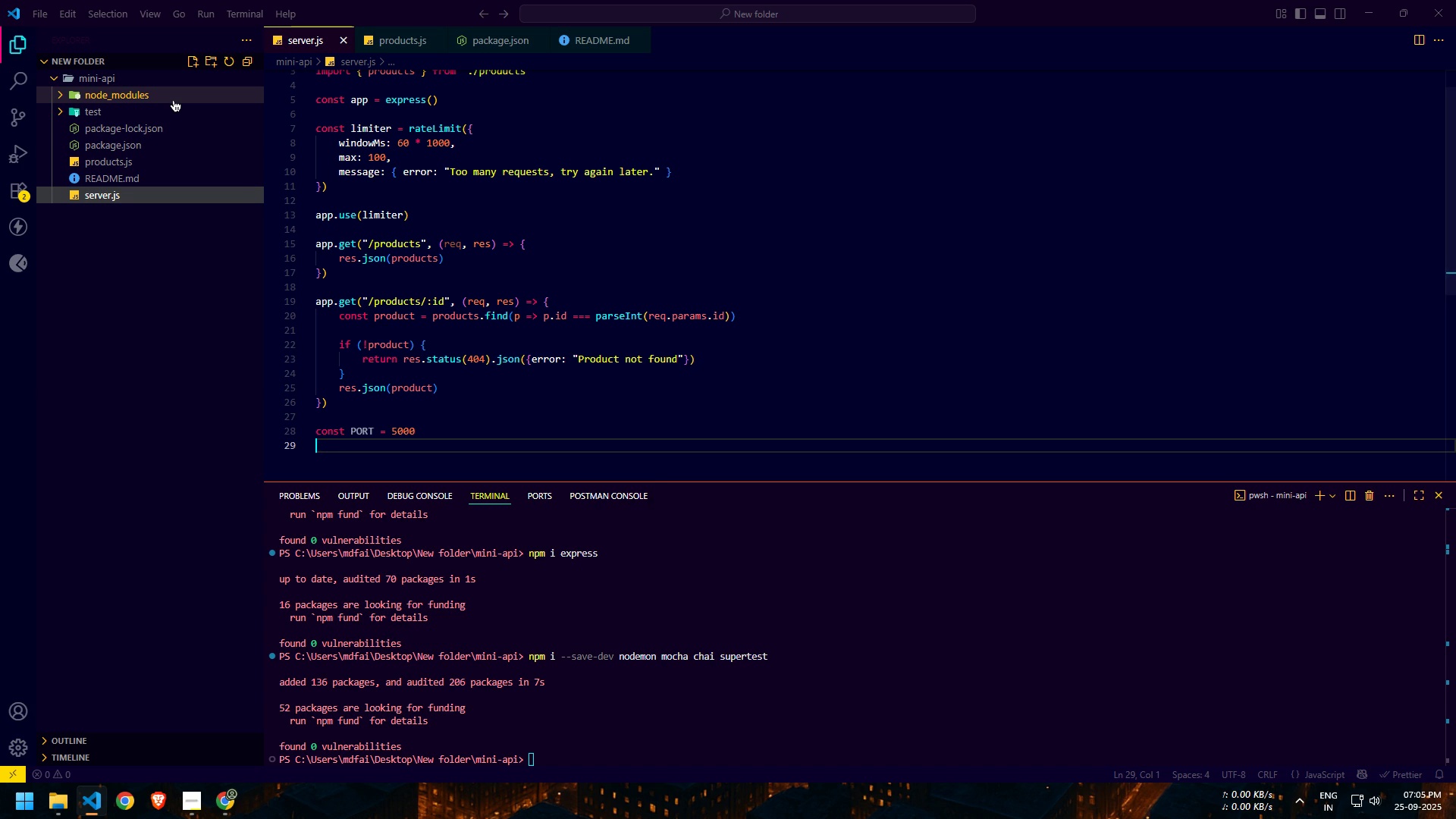 
key(Enter)
 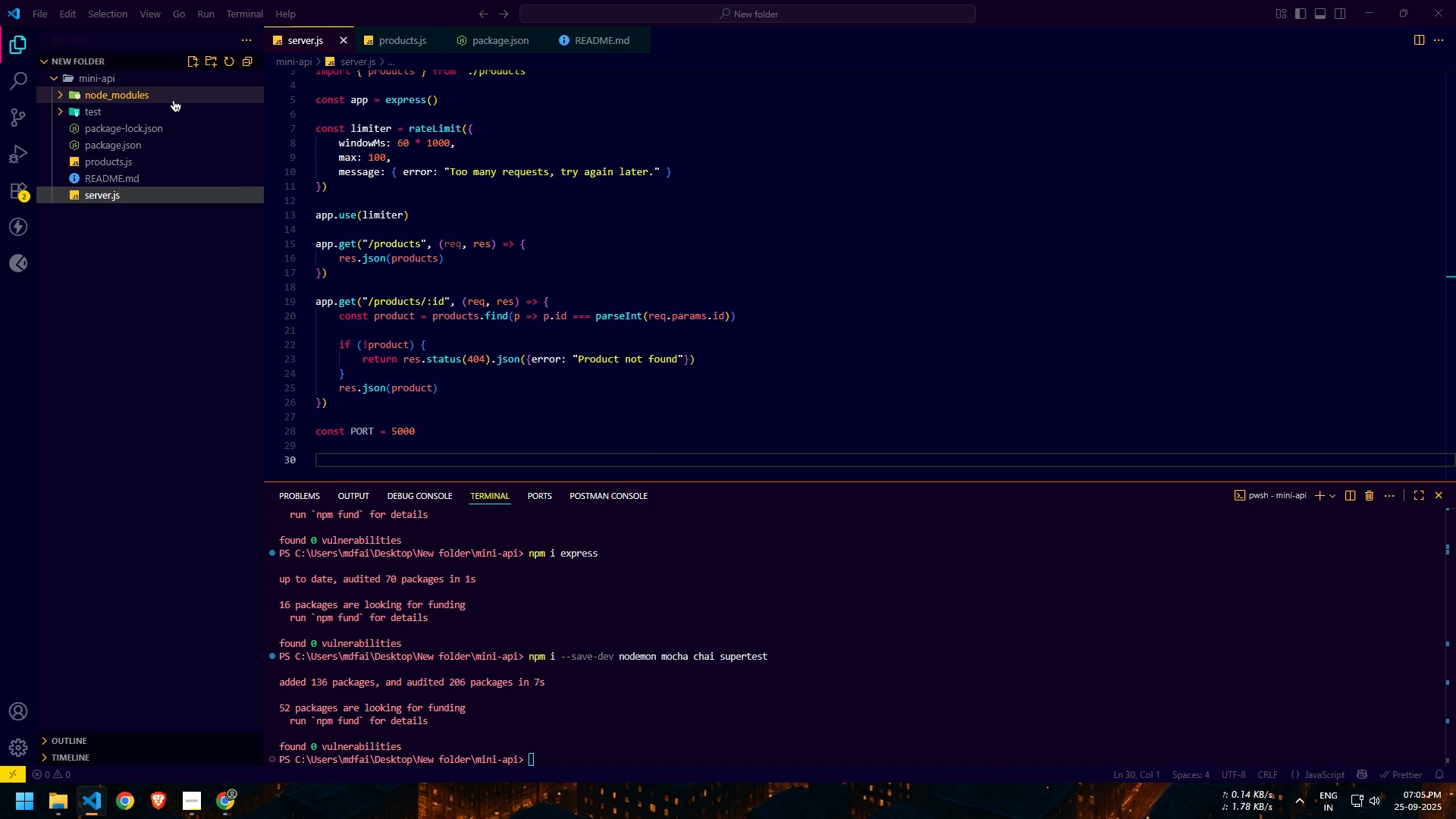 
type(app.listen(PORT, ()